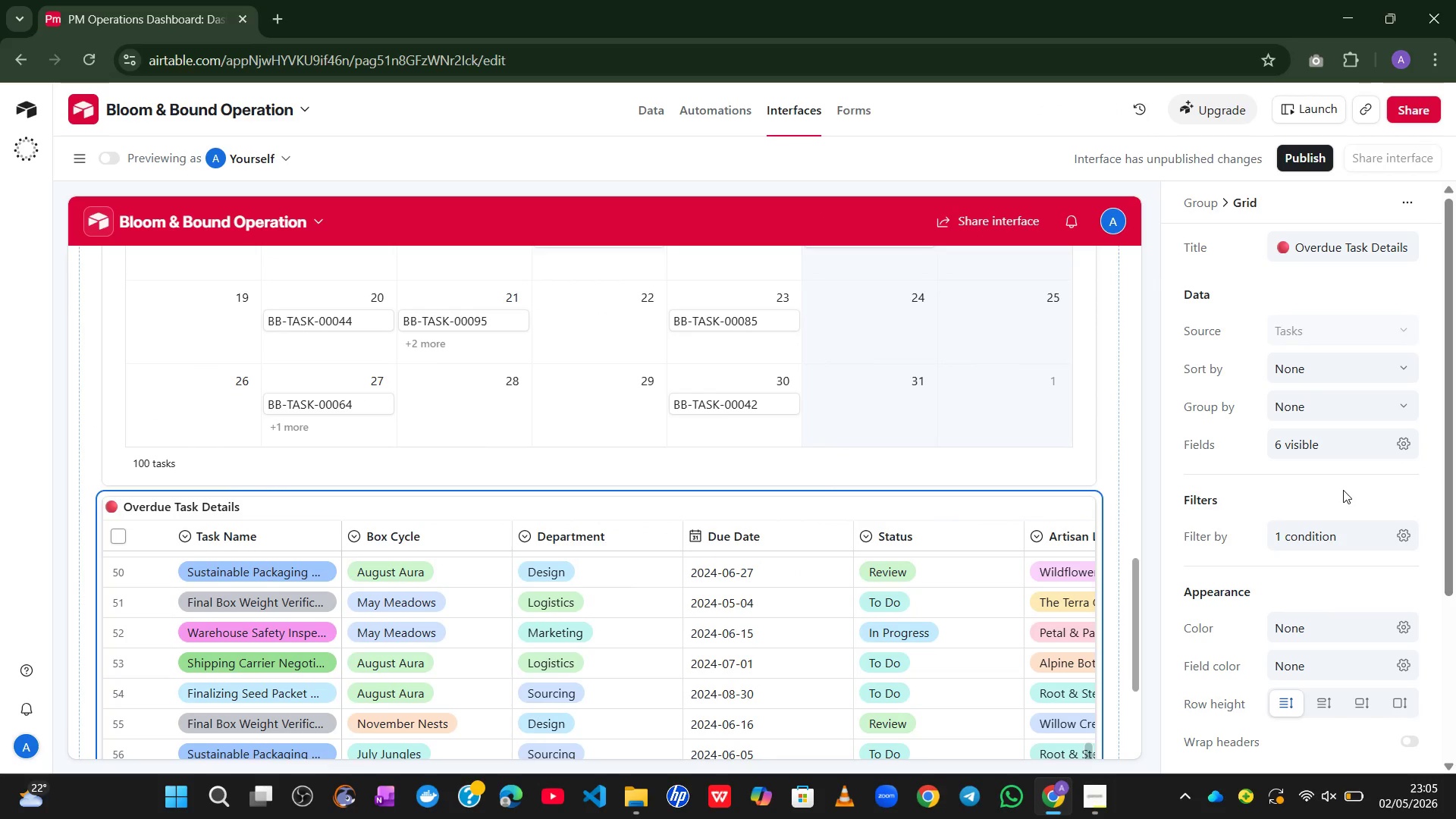 
mouse_move([1059, 475])
 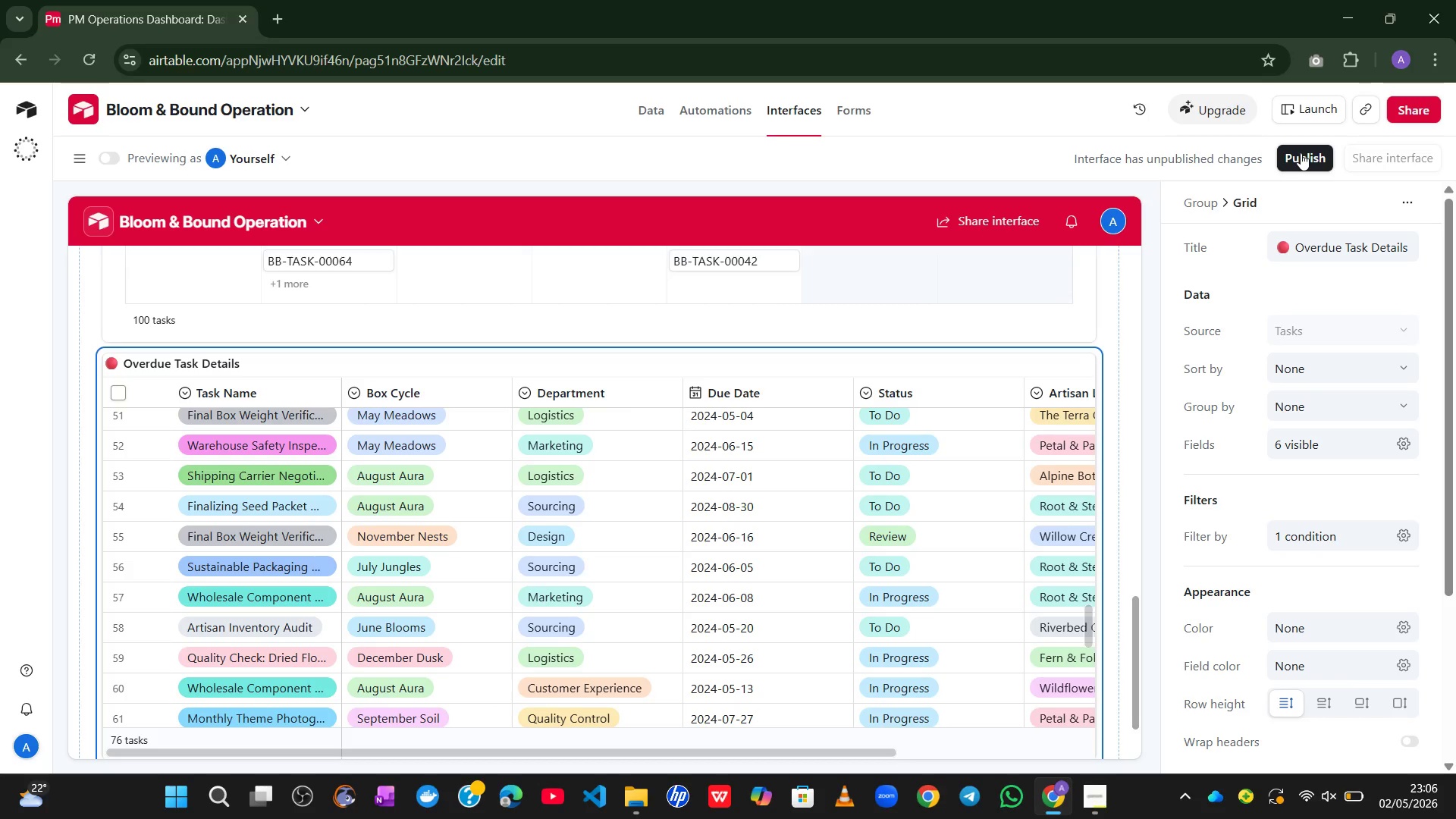 
wait(12.54)
 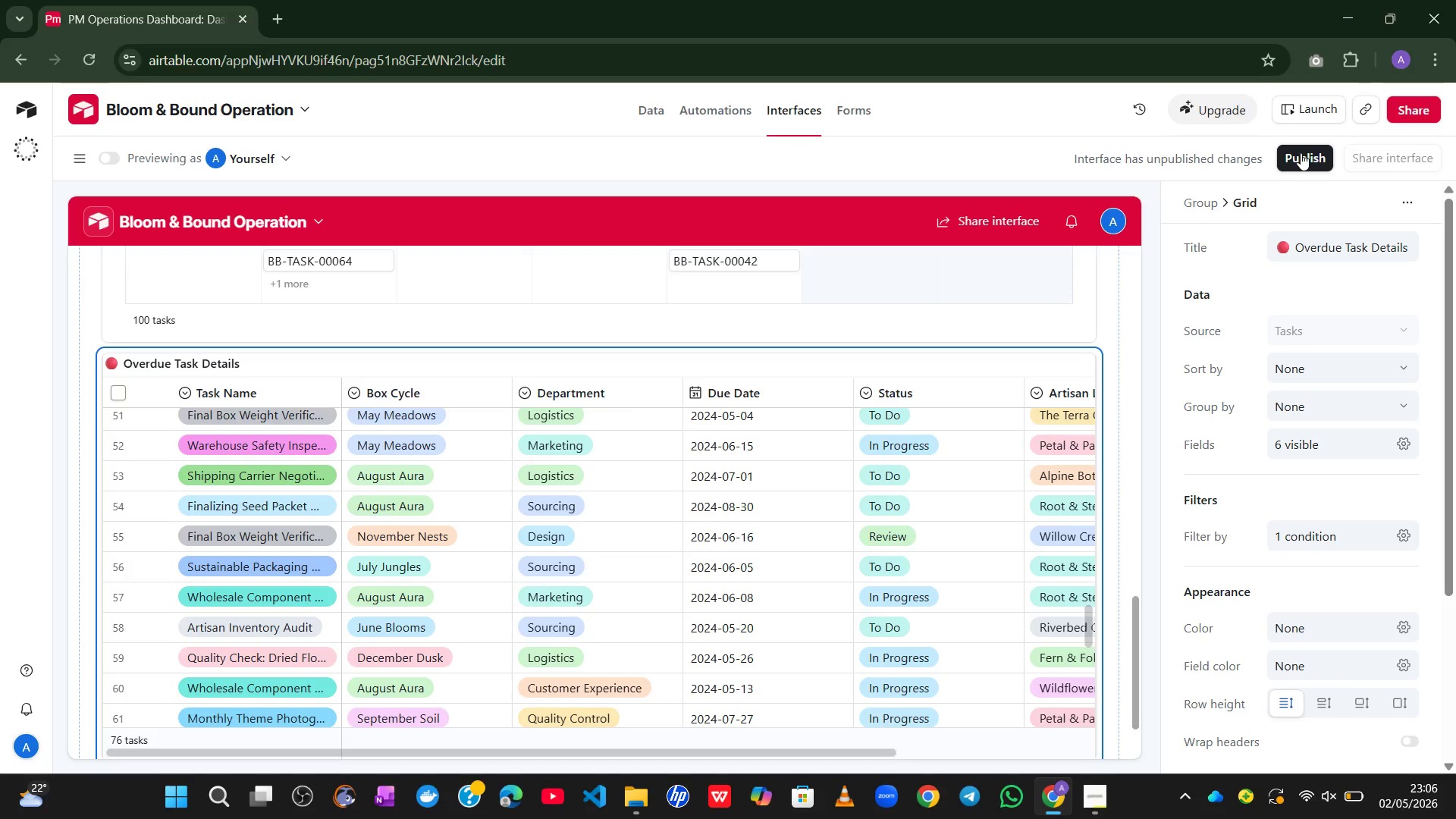 
left_click([1301, 153])